 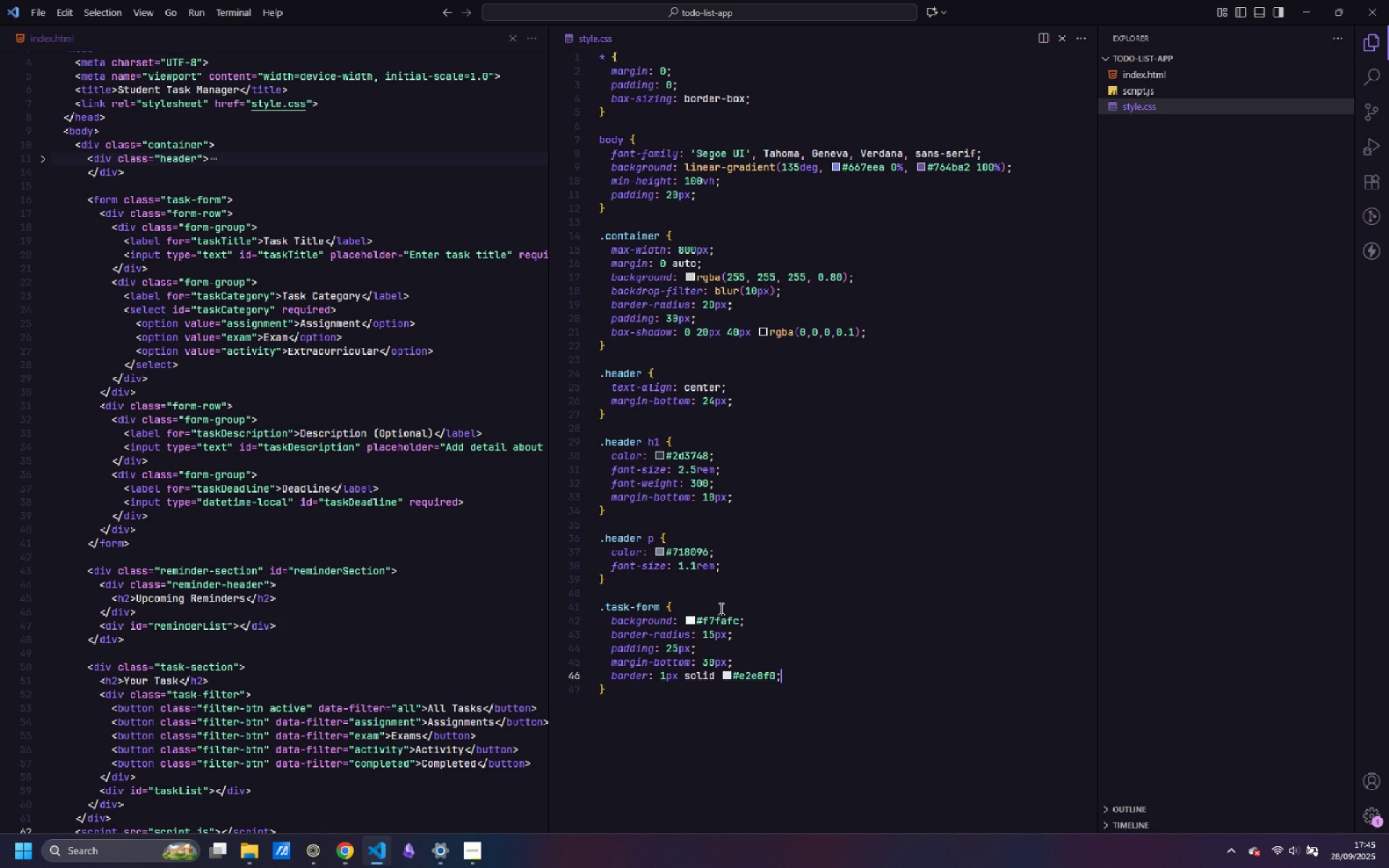 
key(Alt+AltLeft)
 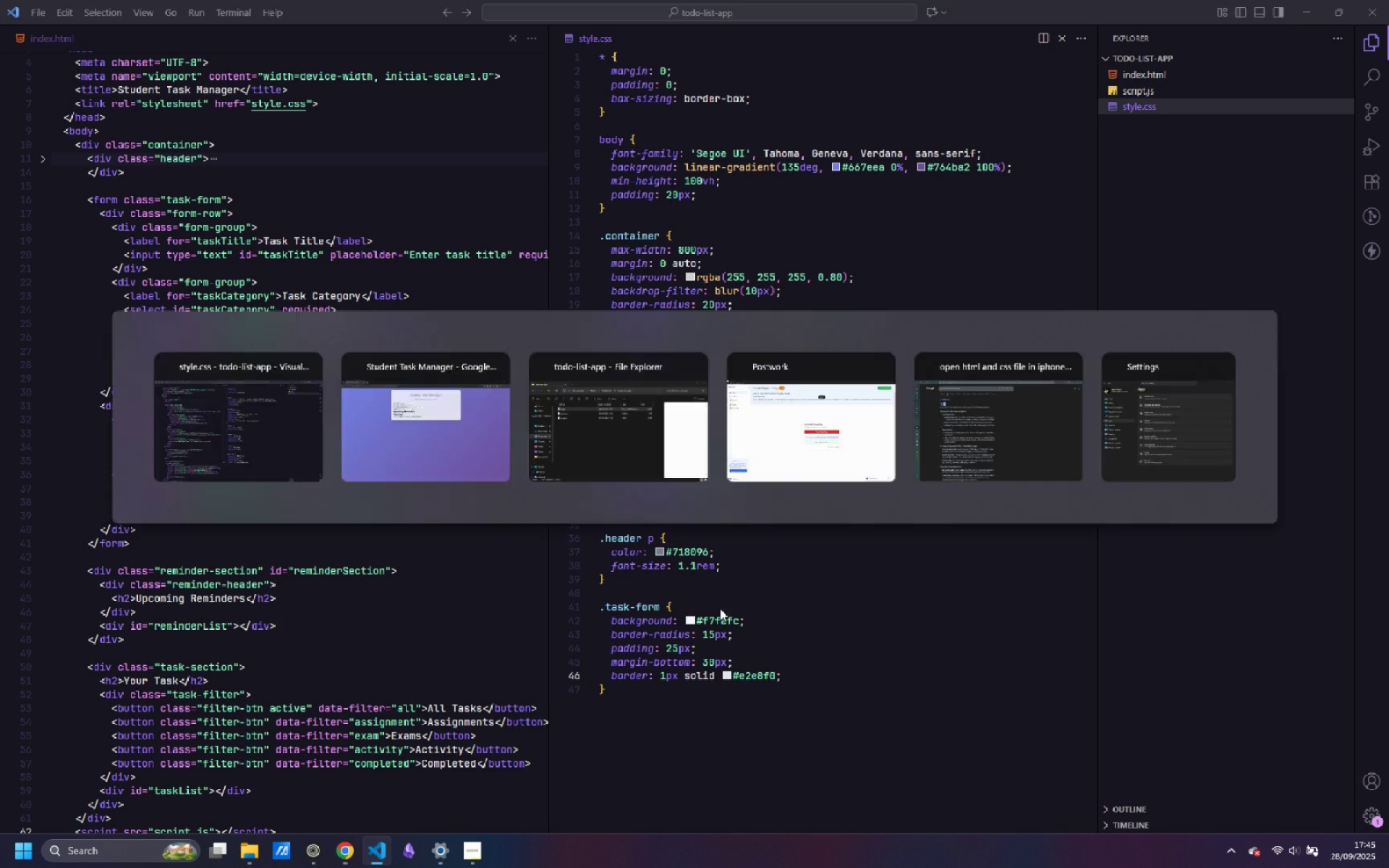 
key(Alt+Tab)
 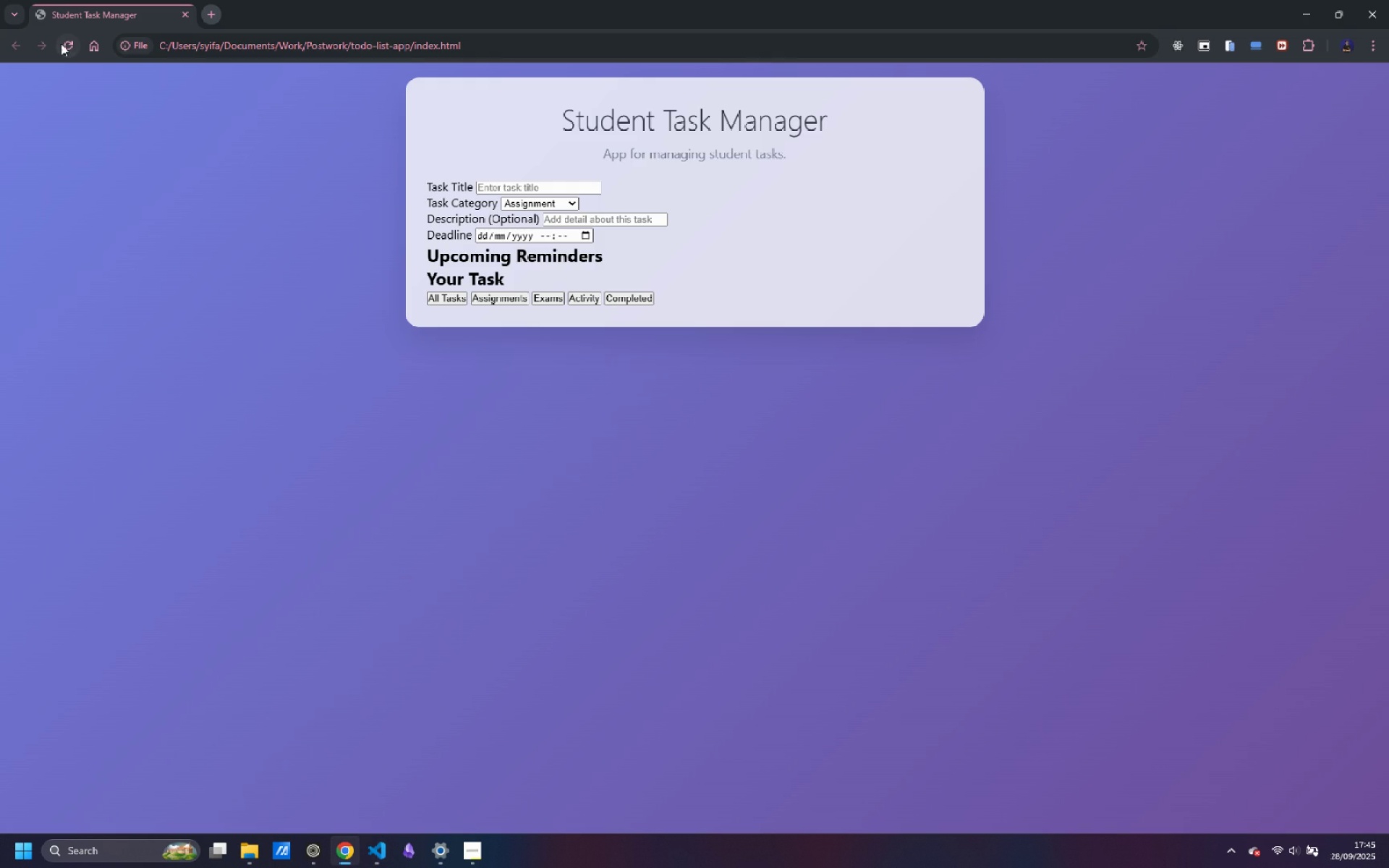 
left_click([61, 43])
 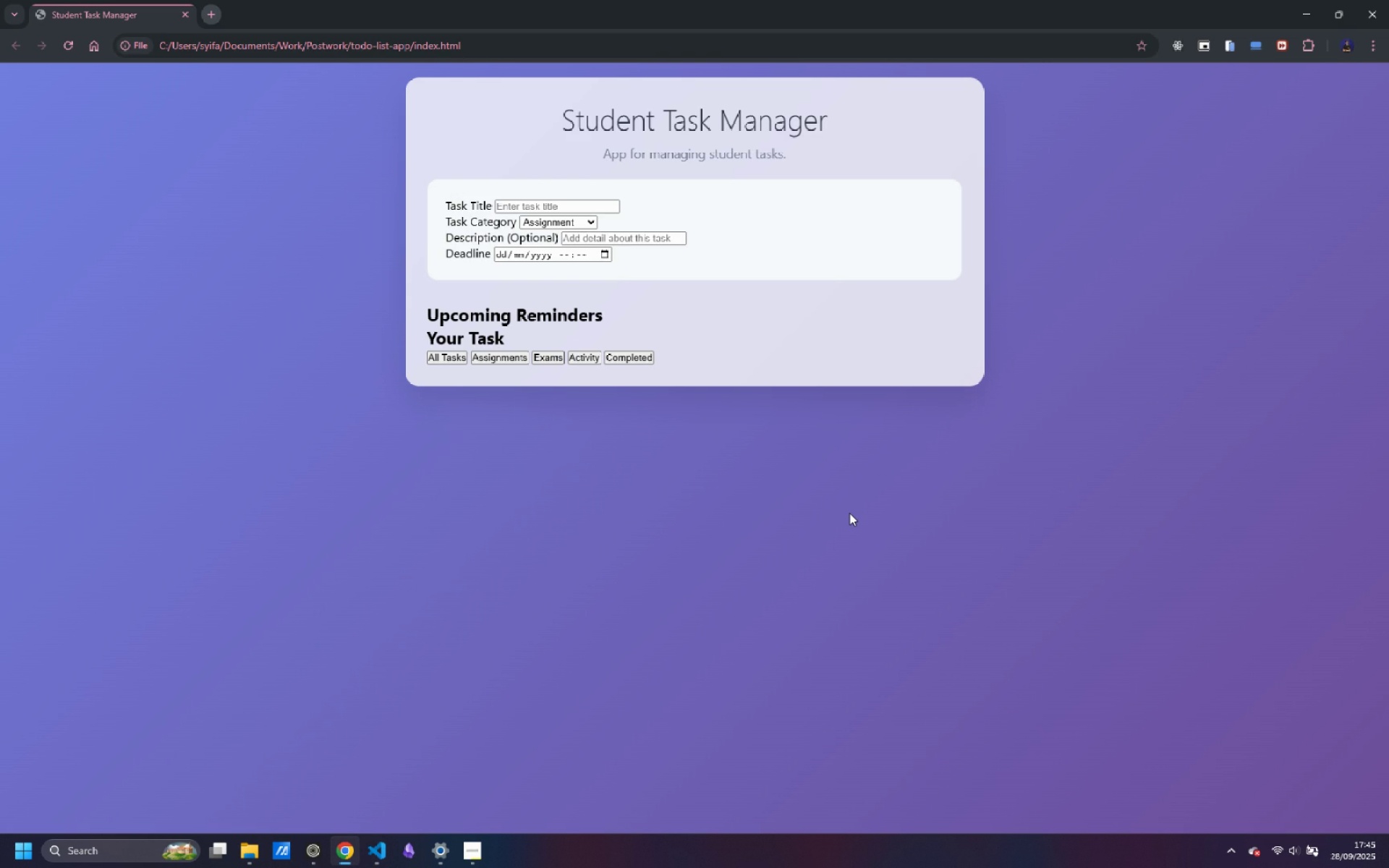 
wait(5.78)
 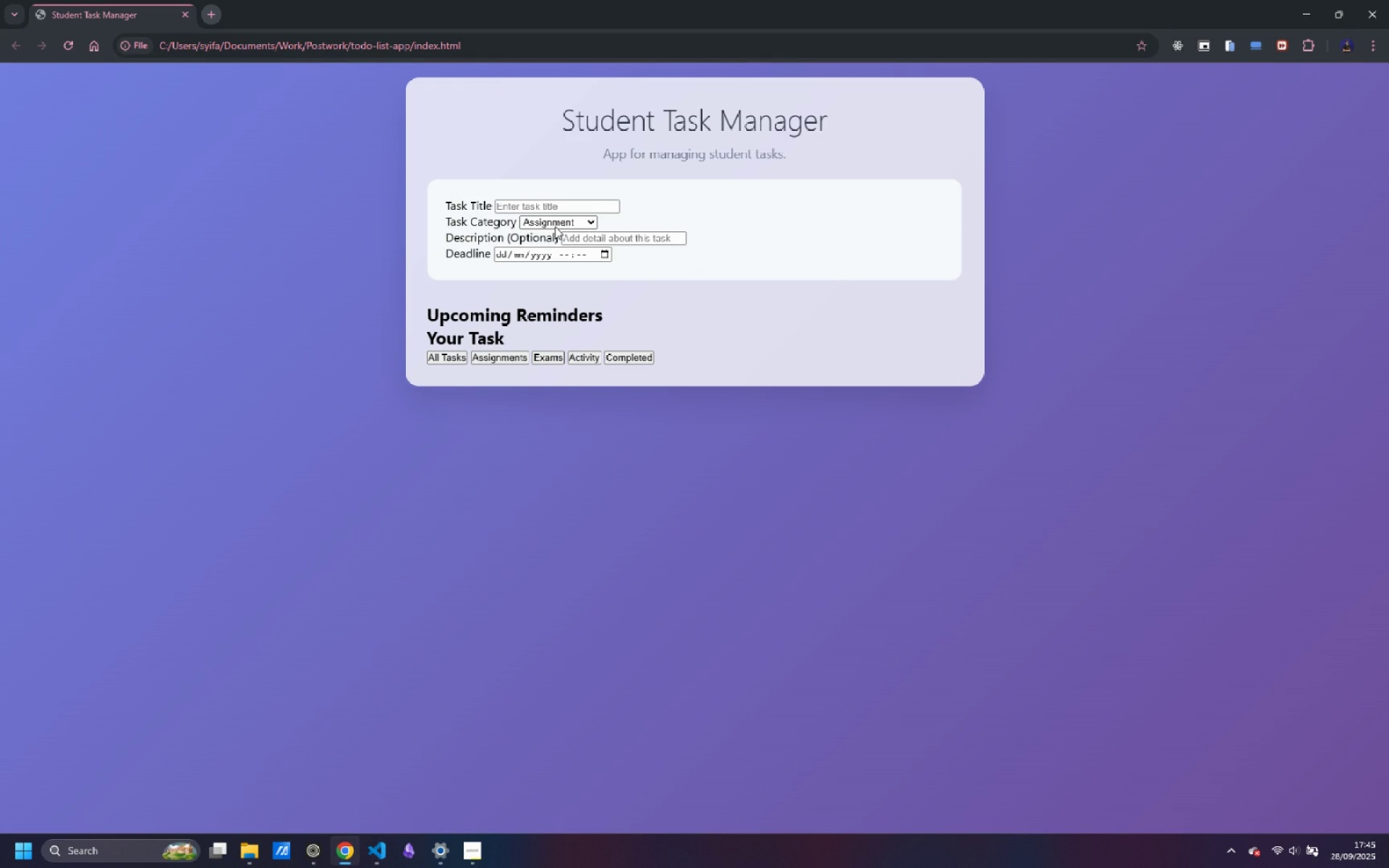 
key(Alt+AltLeft)
 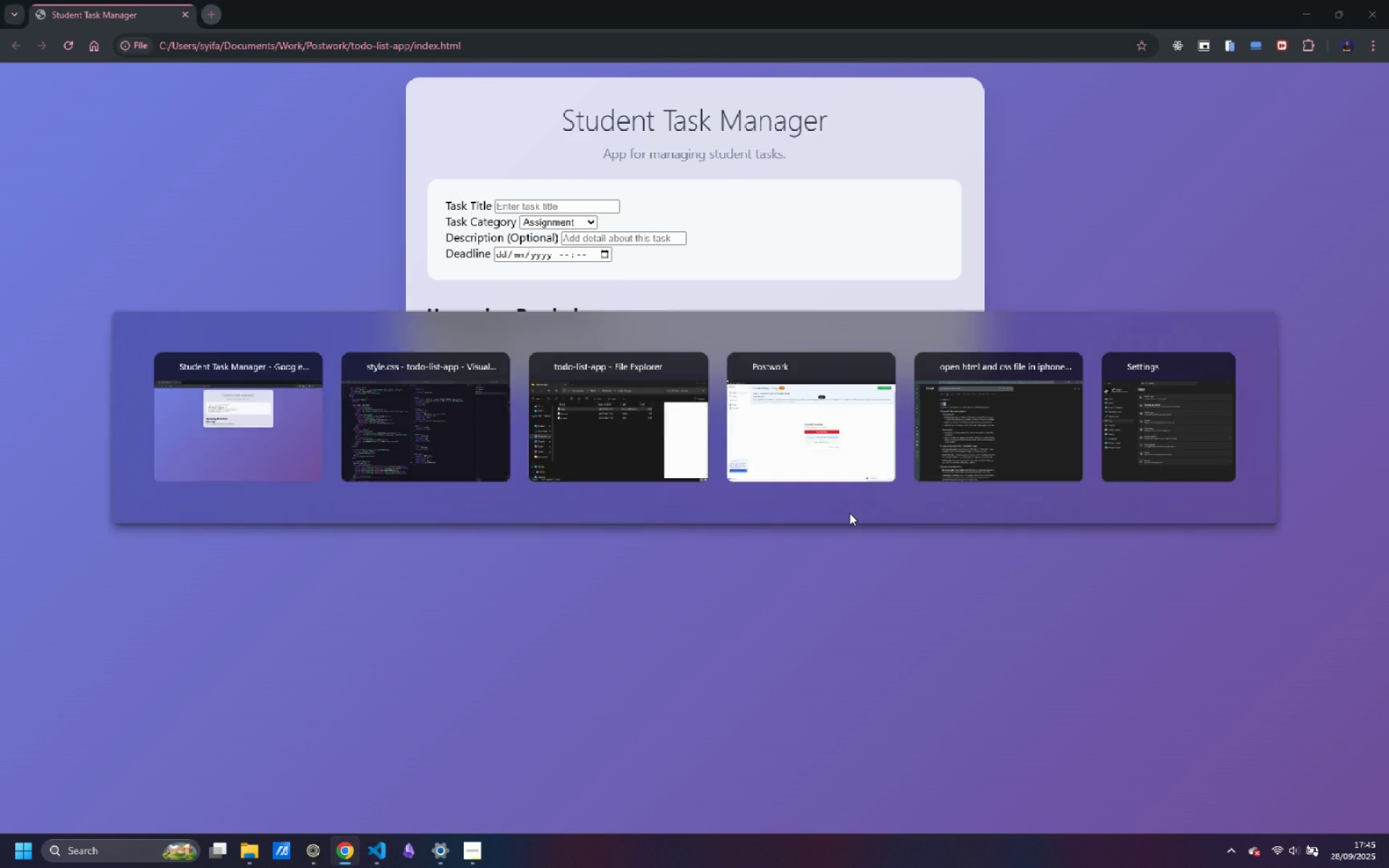 
key(Alt+Tab)
 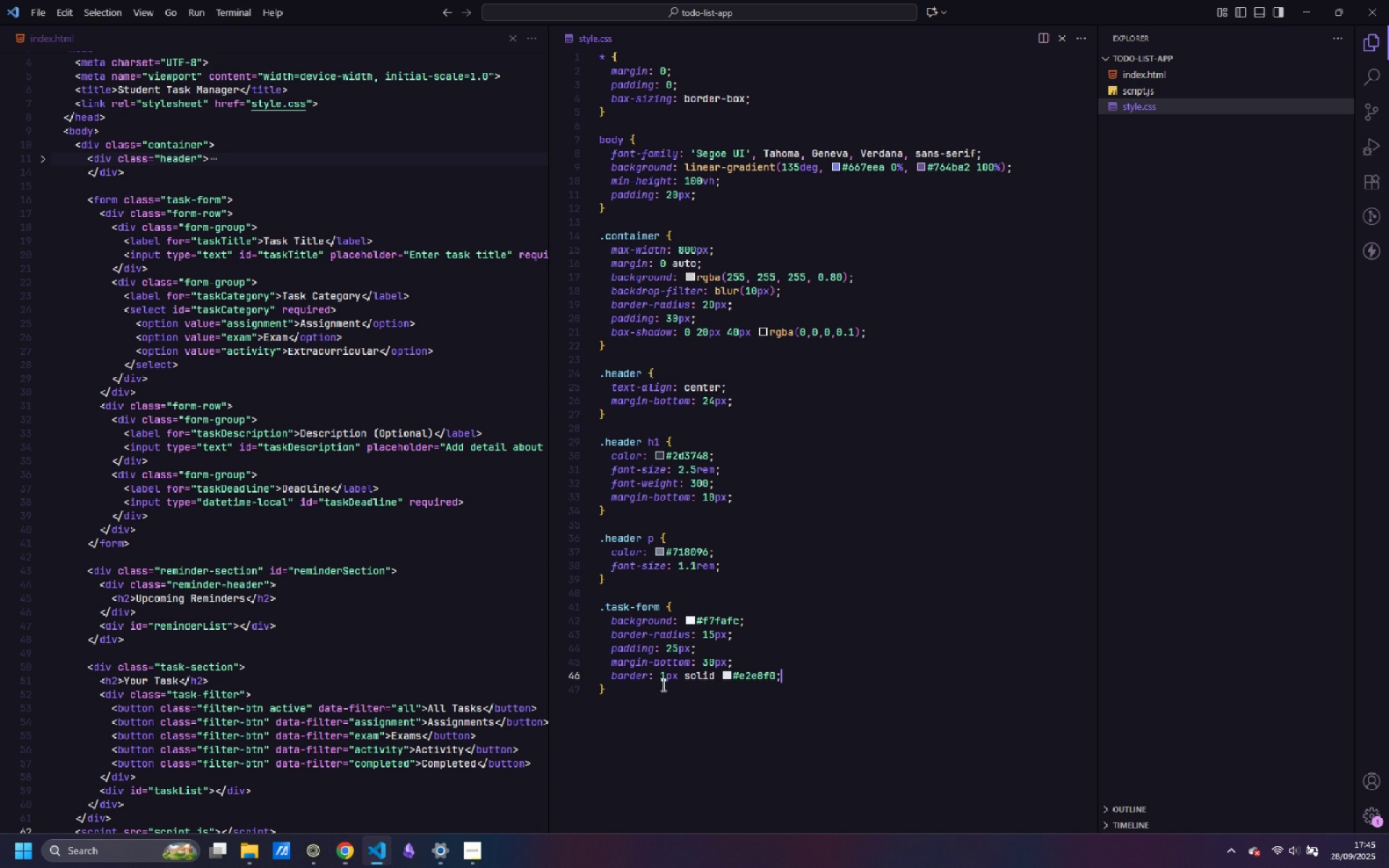 
left_click([632, 723])
 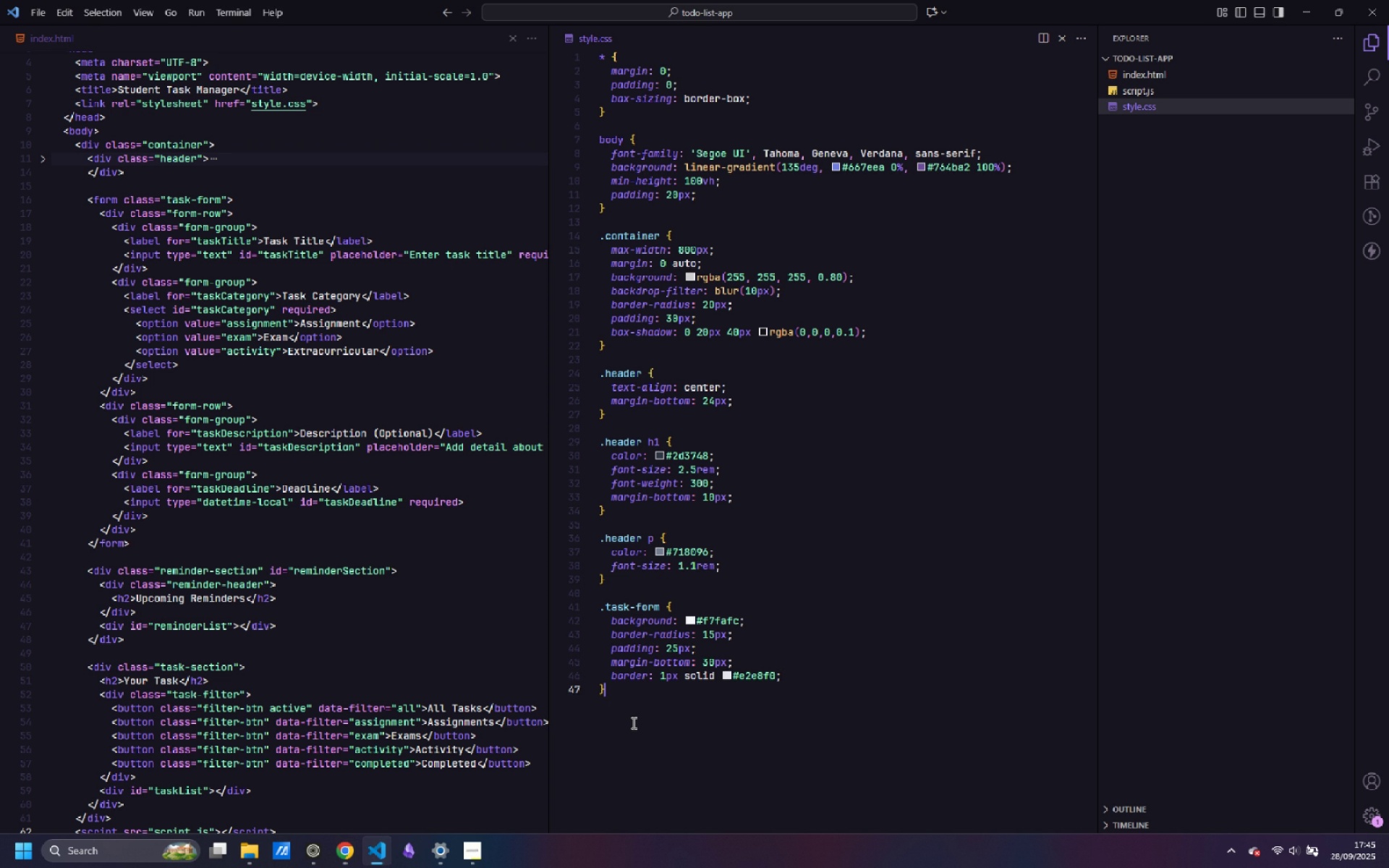 
key(Enter)
 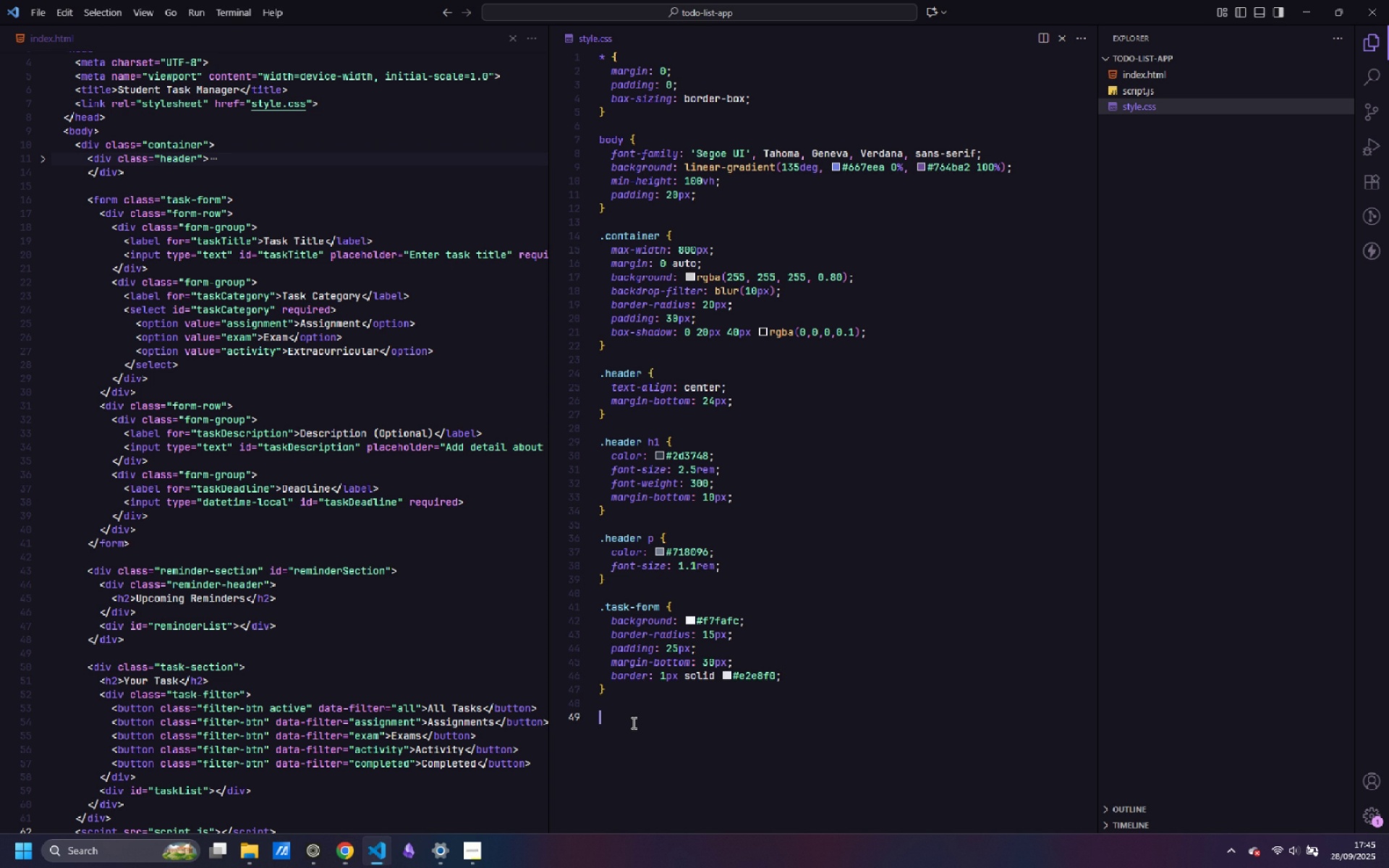 
key(Enter)
 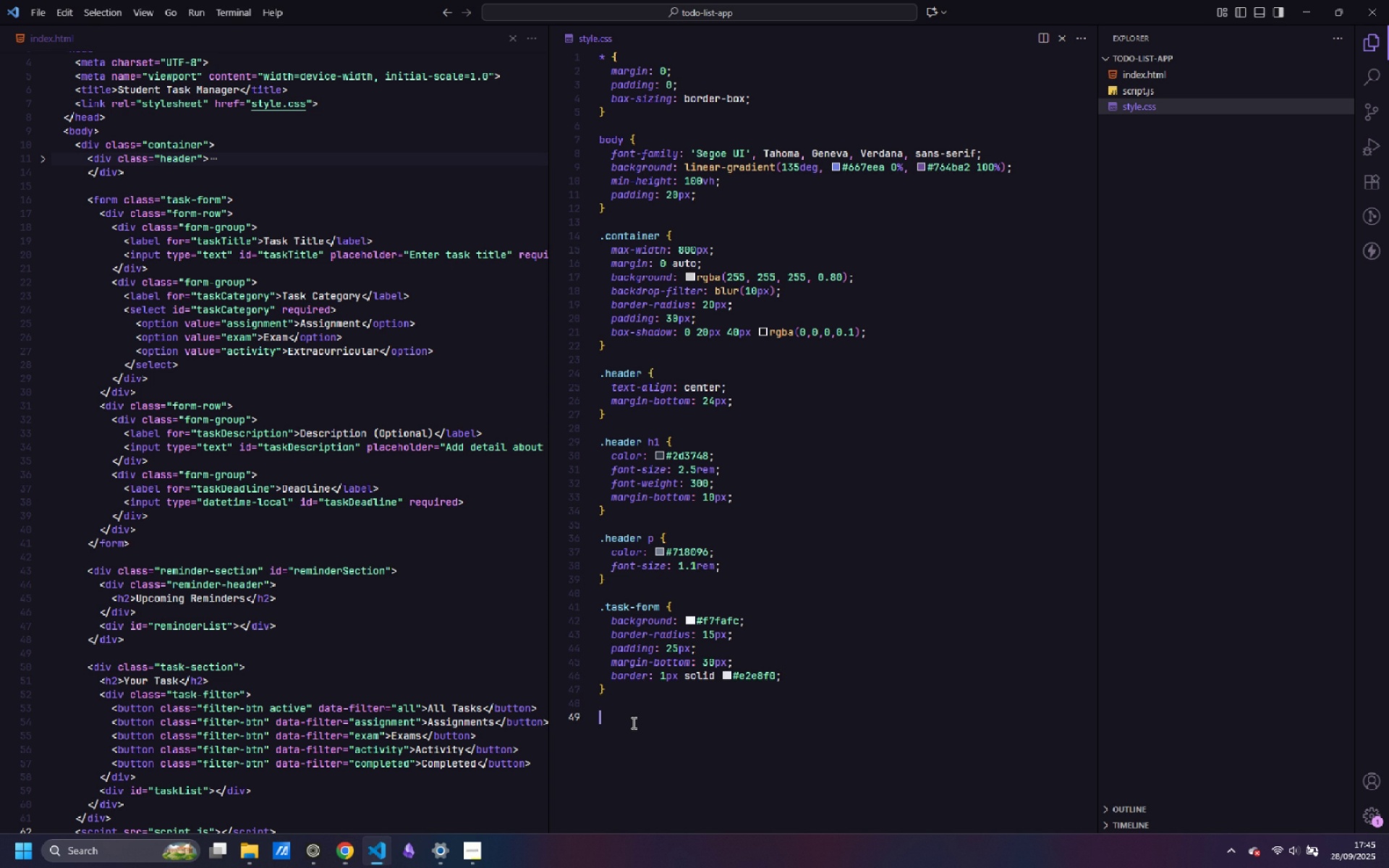 
wait(5.12)
 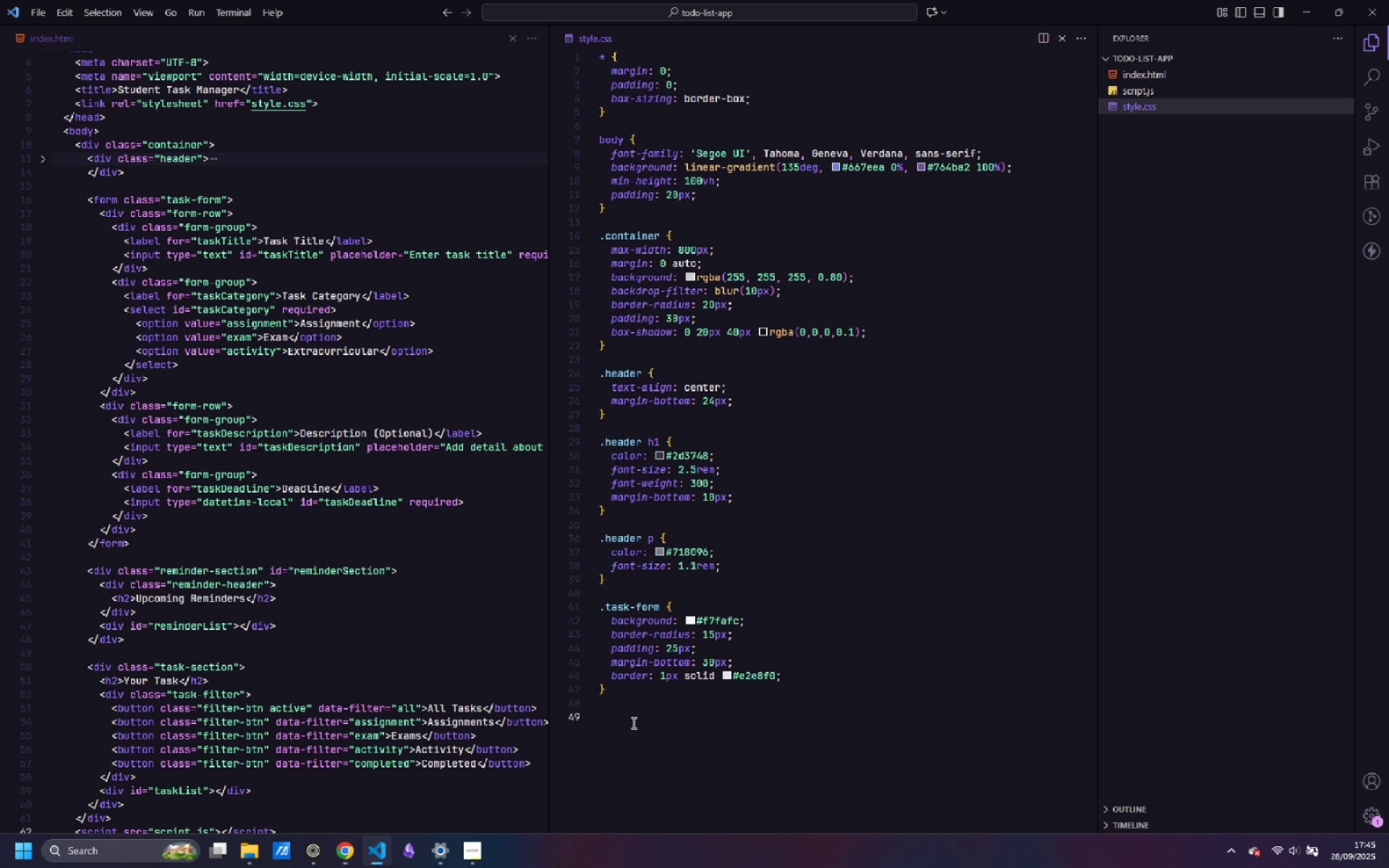 
type(.form-row {)
 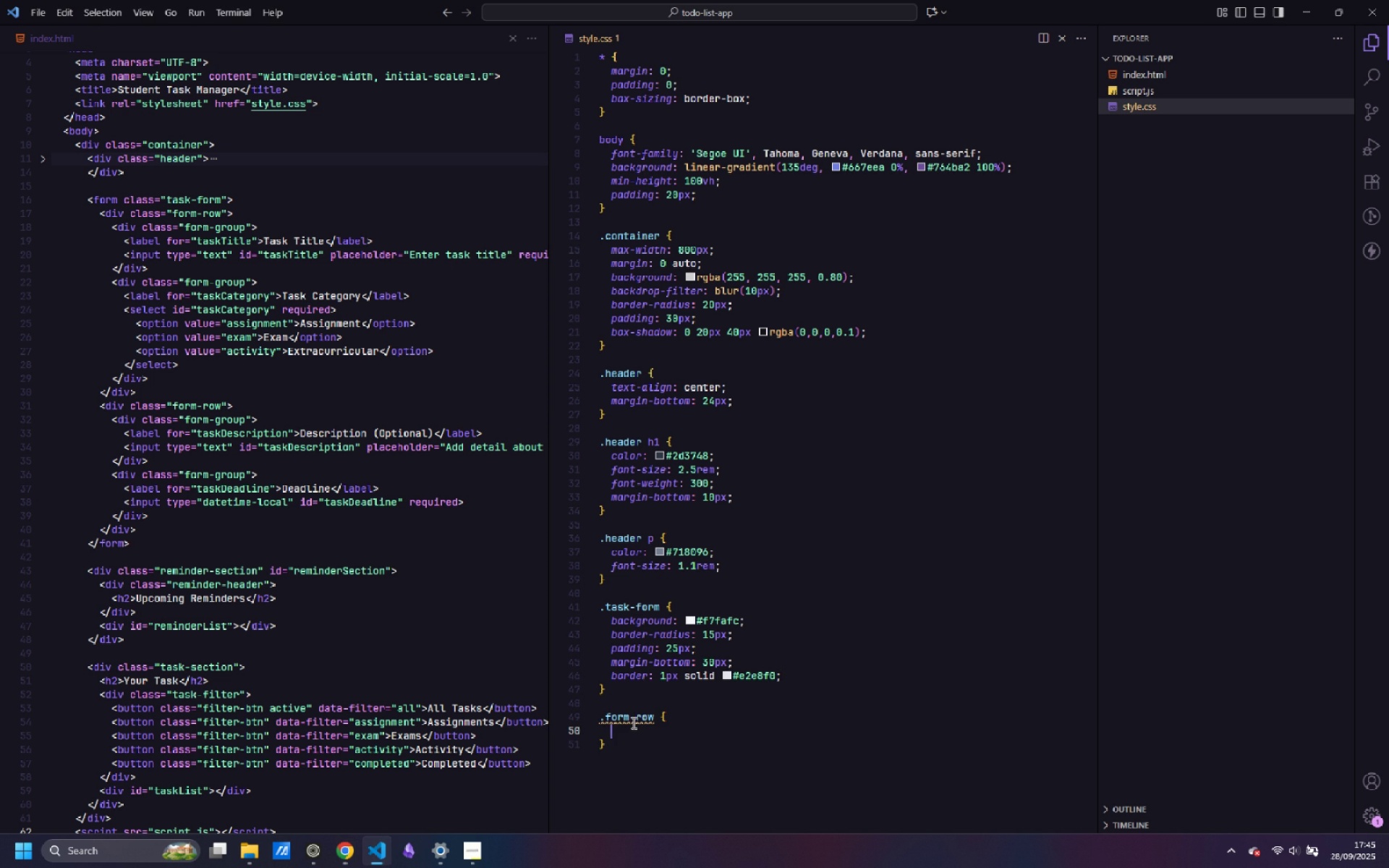 
key(Enter)
 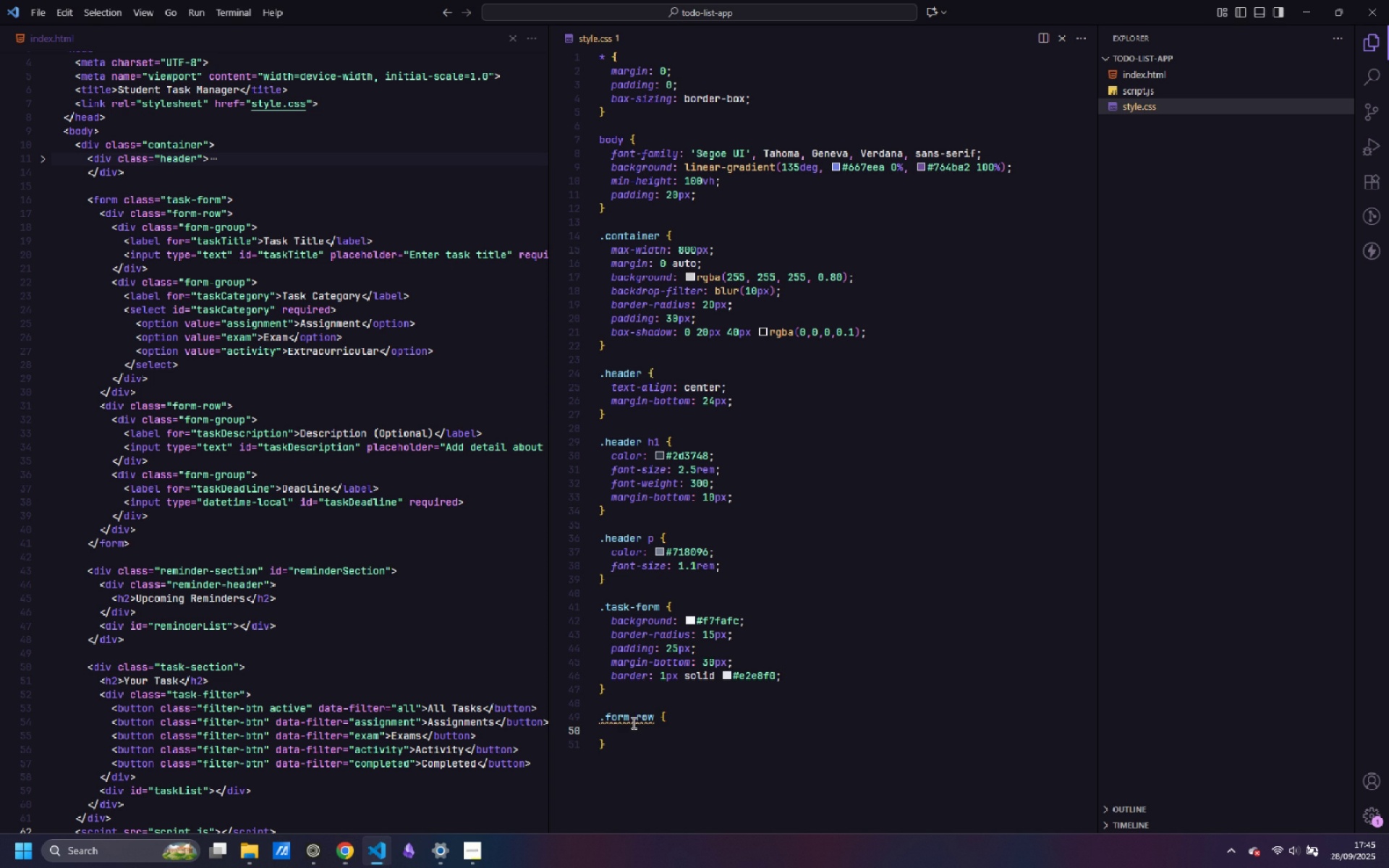 
type(display: flex;)
 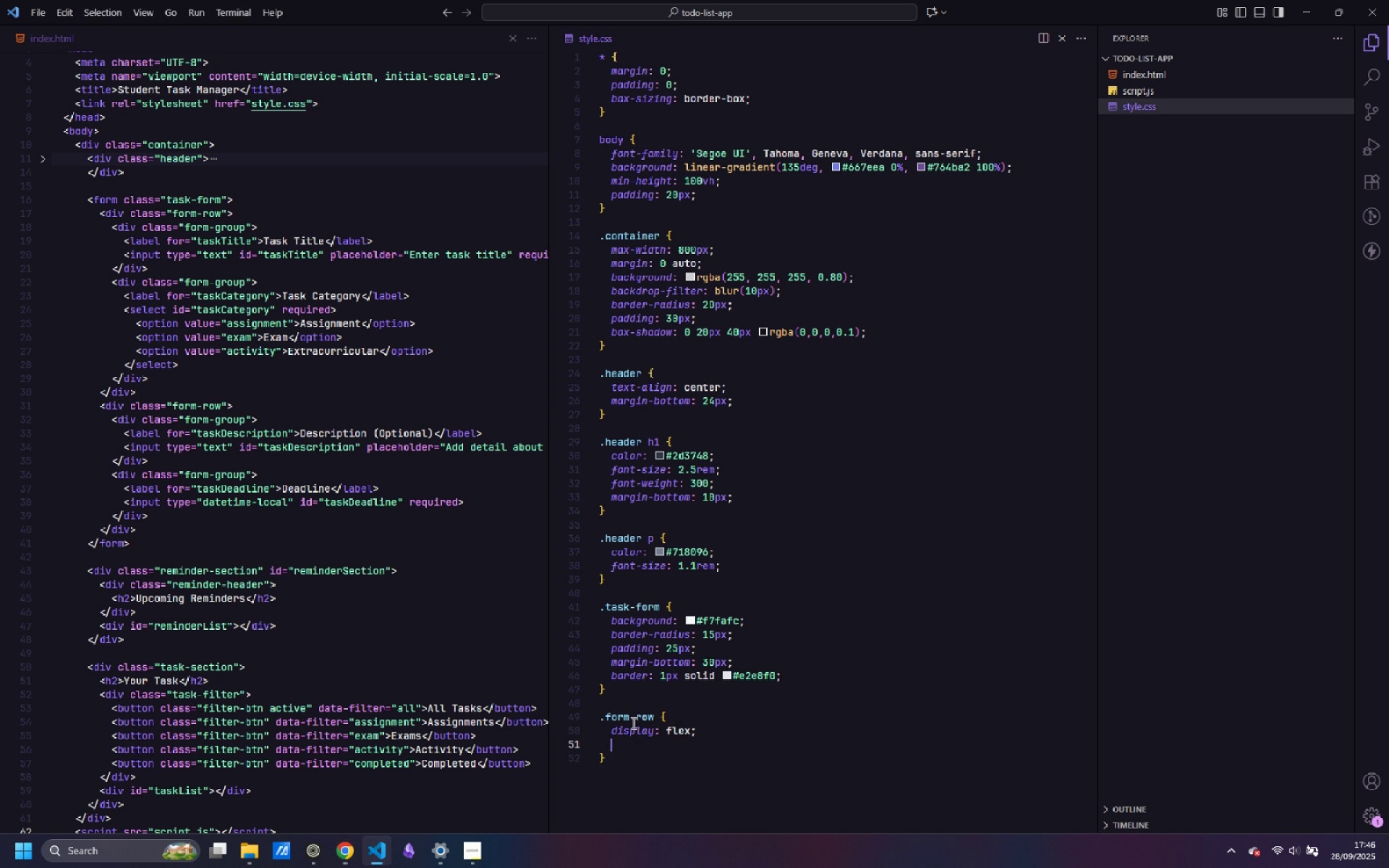 
key(Enter)
 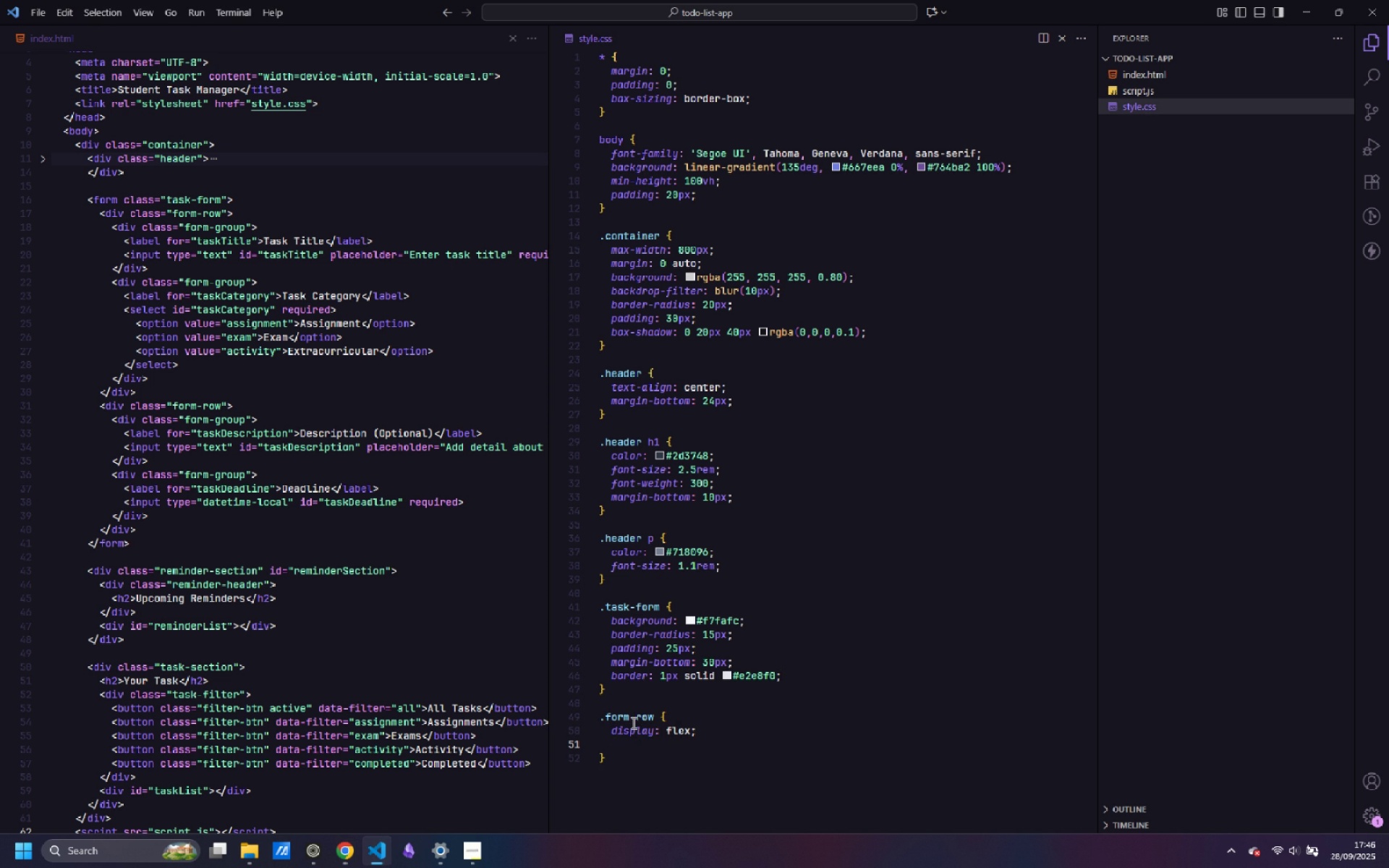 
type(gap: 15;)
key(Backspace)
type(px;)